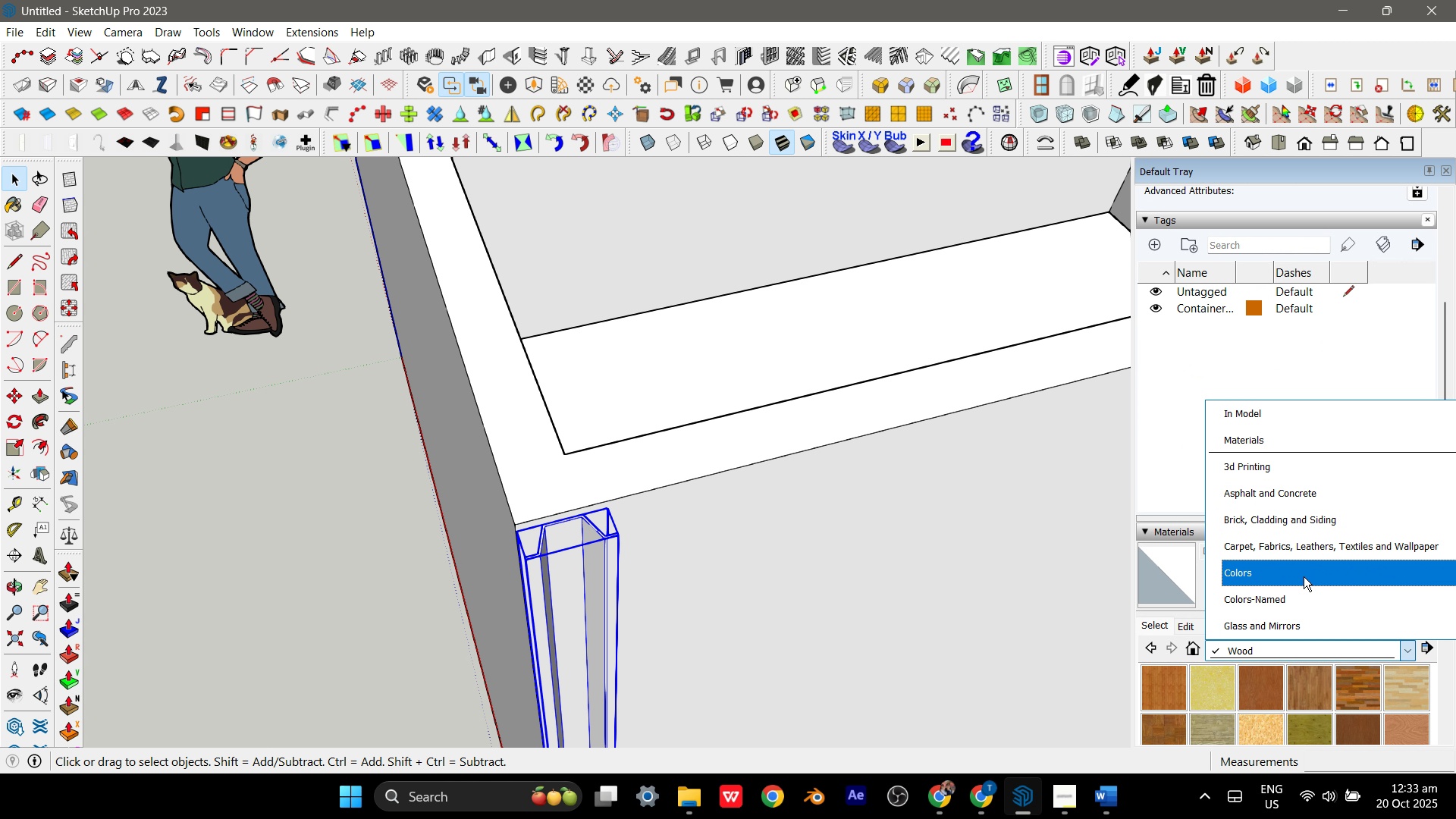 
left_click([1304, 576])
 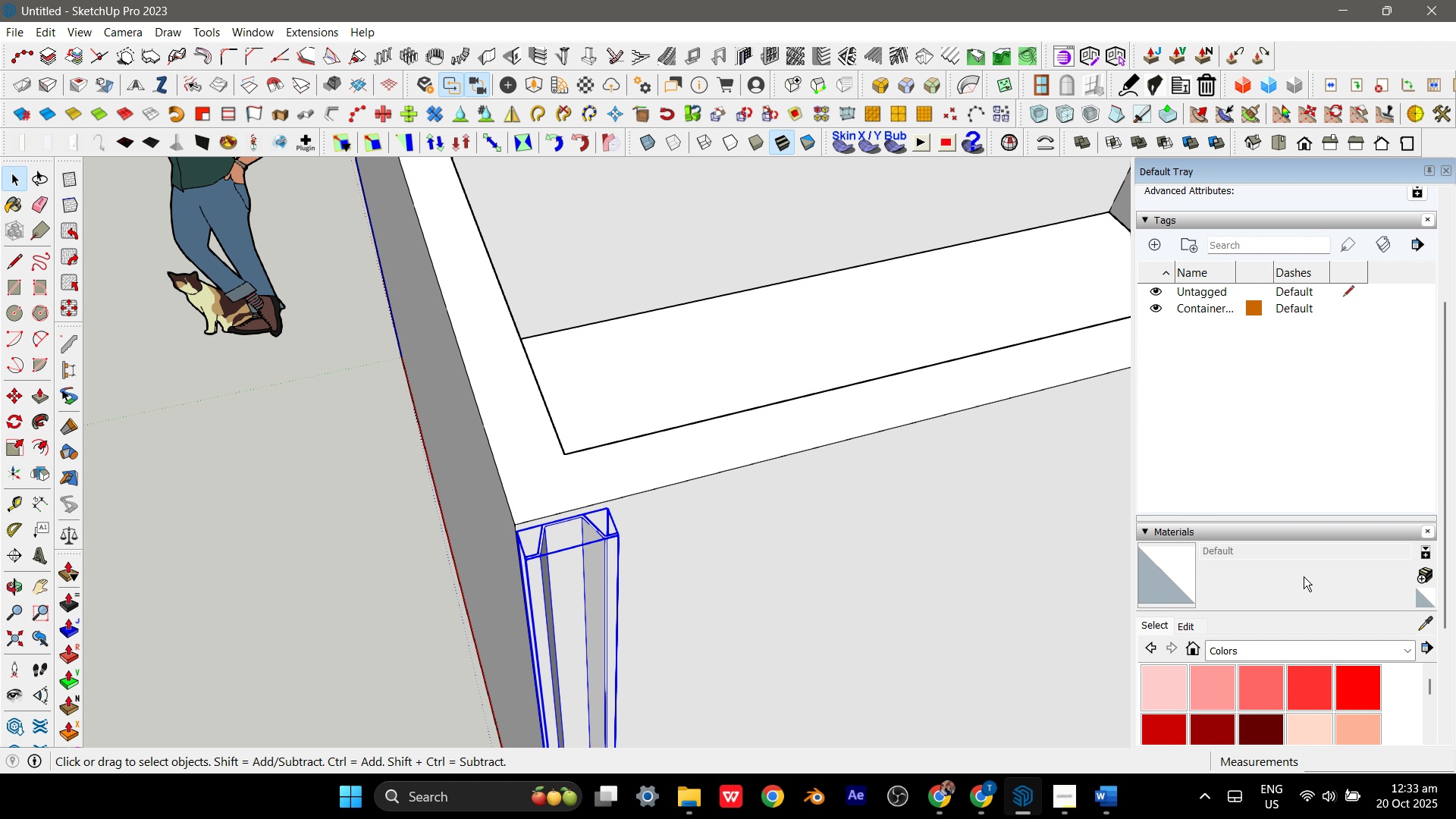 
wait(12.49)
 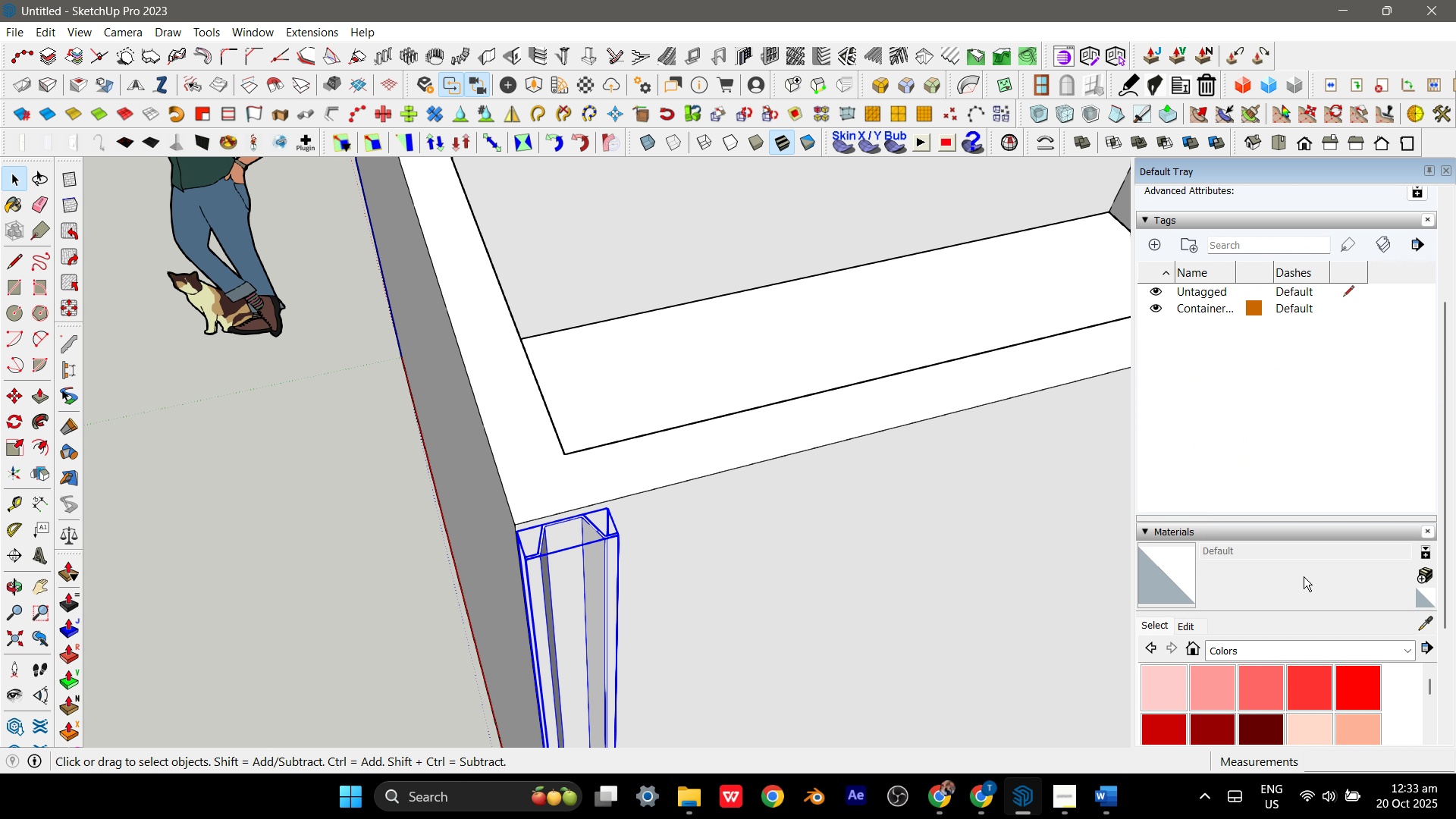 
scroll: coordinate [519, 444], scroll_direction: up, amount: 2.0
 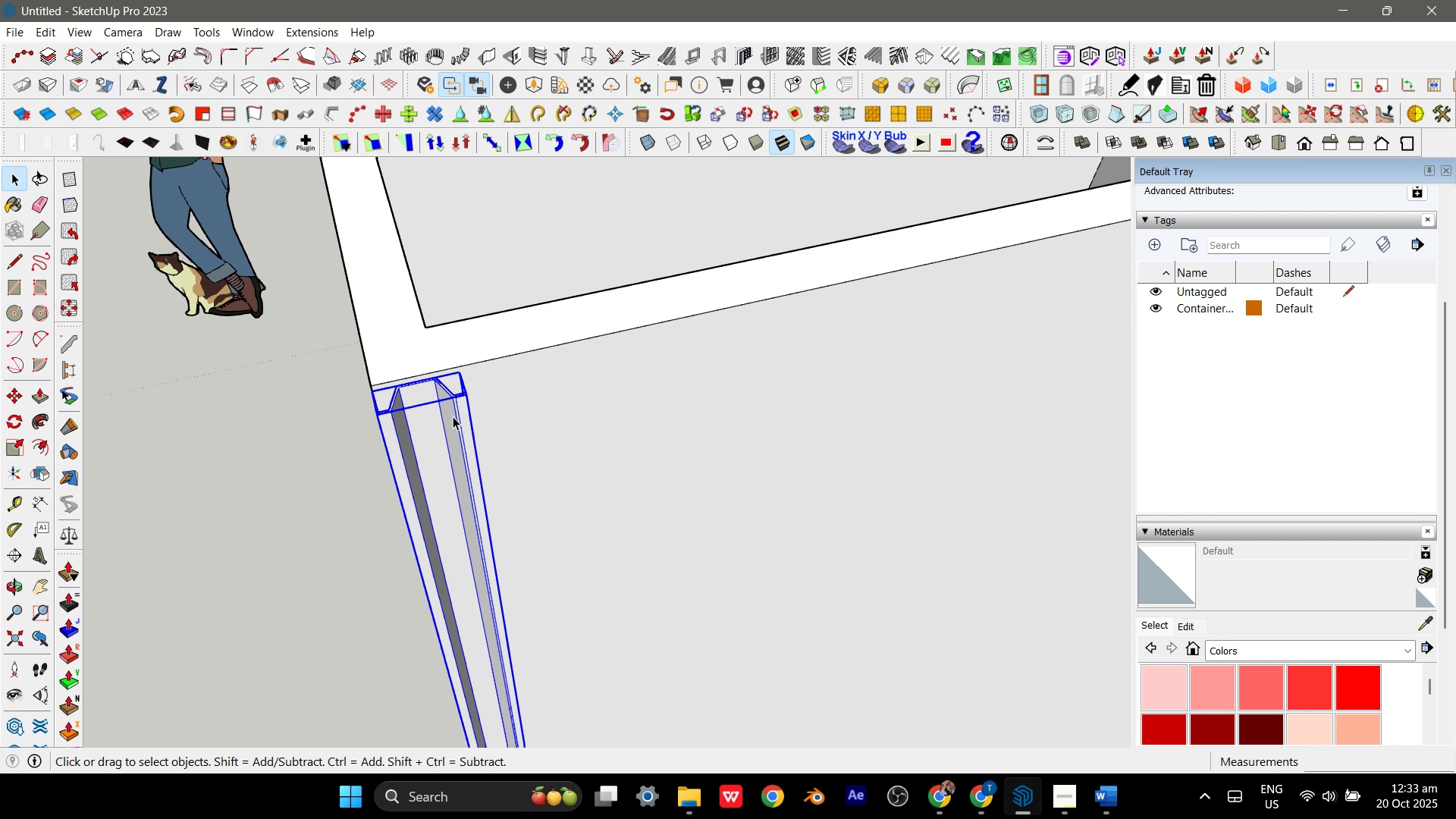 
scroll: coordinate [447, 430], scroll_direction: down, amount: 21.0
 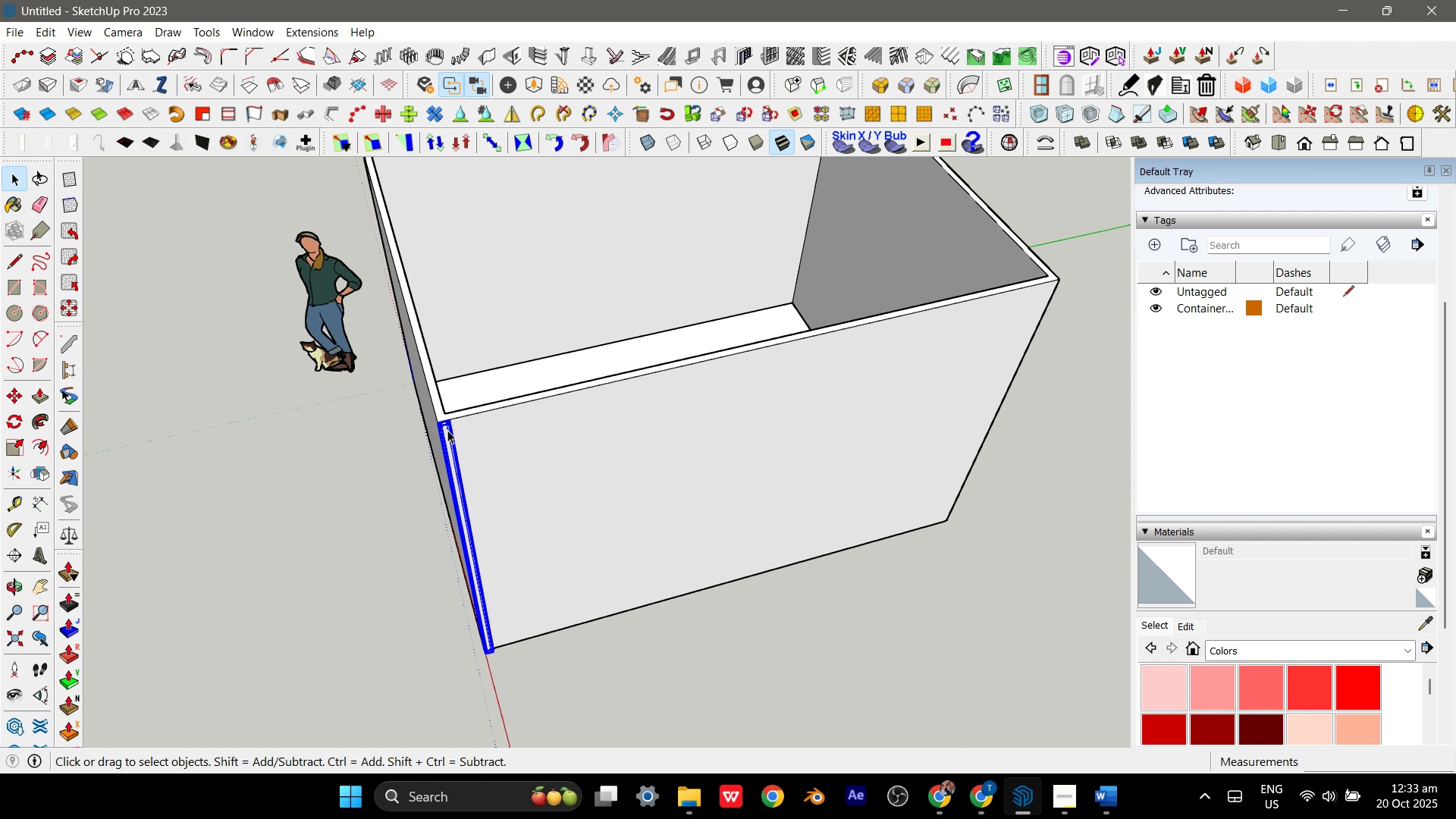 
scroll: coordinate [438, 434], scroll_direction: up, amount: 6.0
 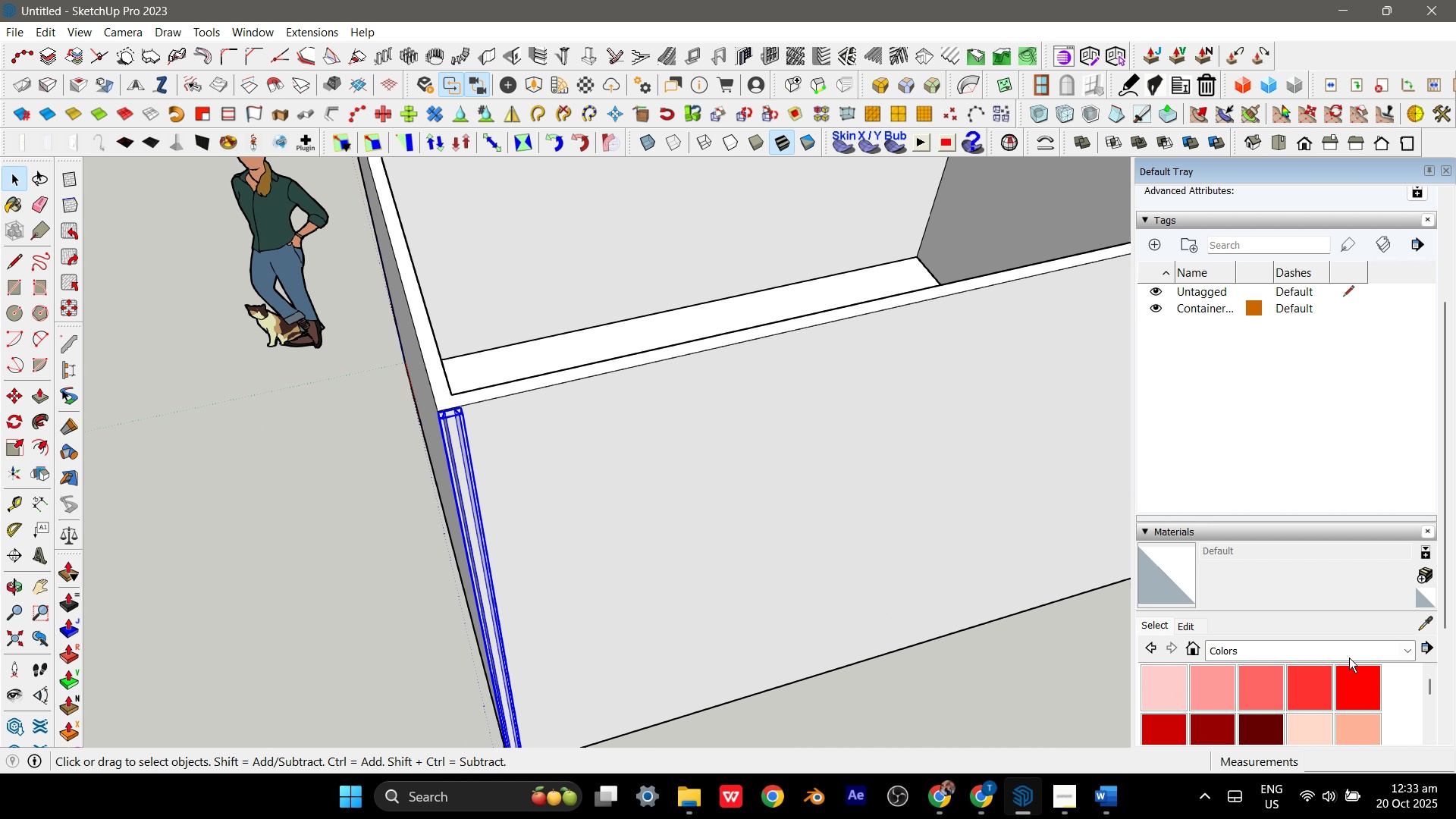 
scroll: coordinate [1382, 548], scroll_direction: down, amount: 6.0
 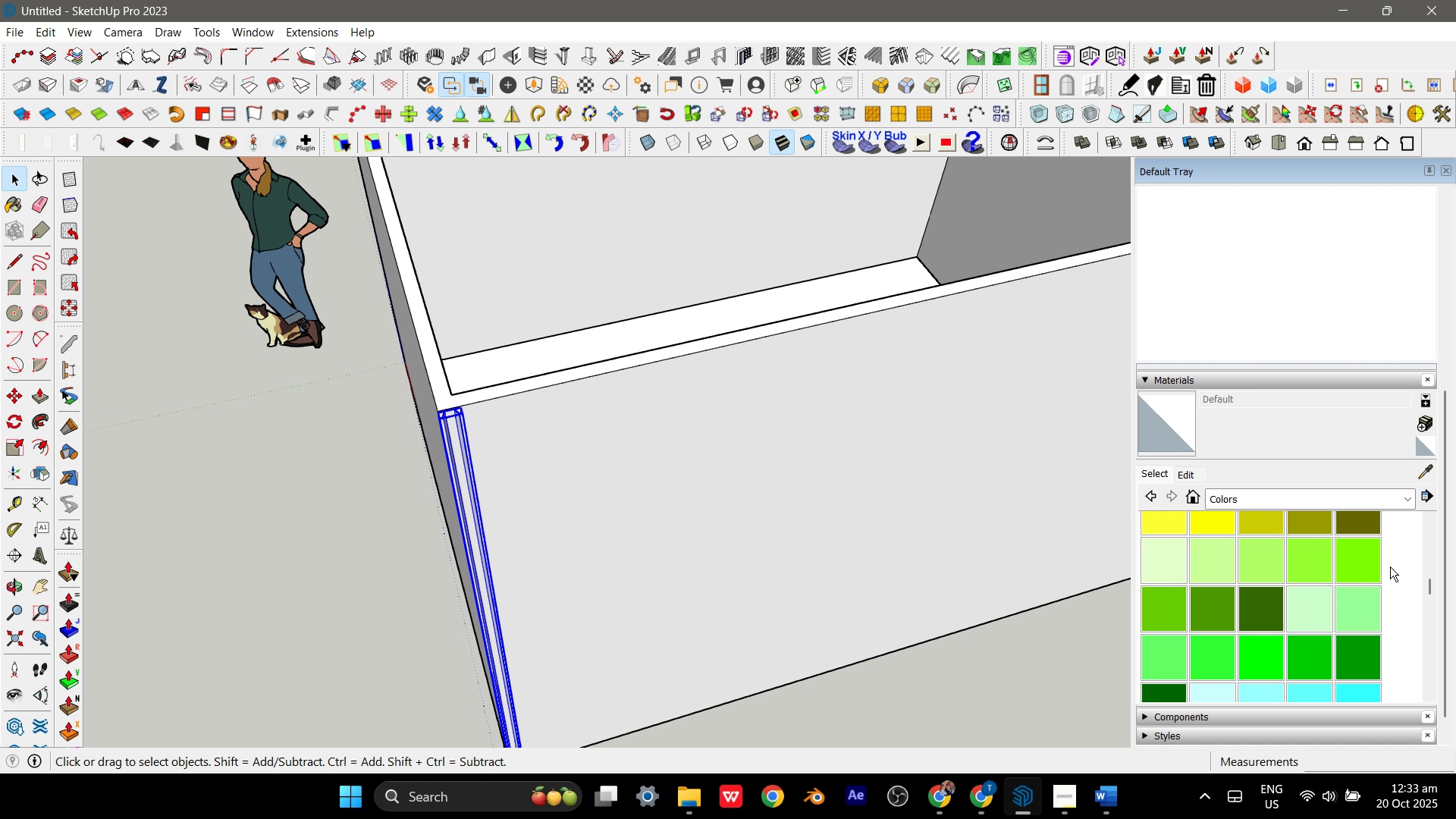 
scroll: coordinate [1390, 566], scroll_direction: up, amount: 1.0
 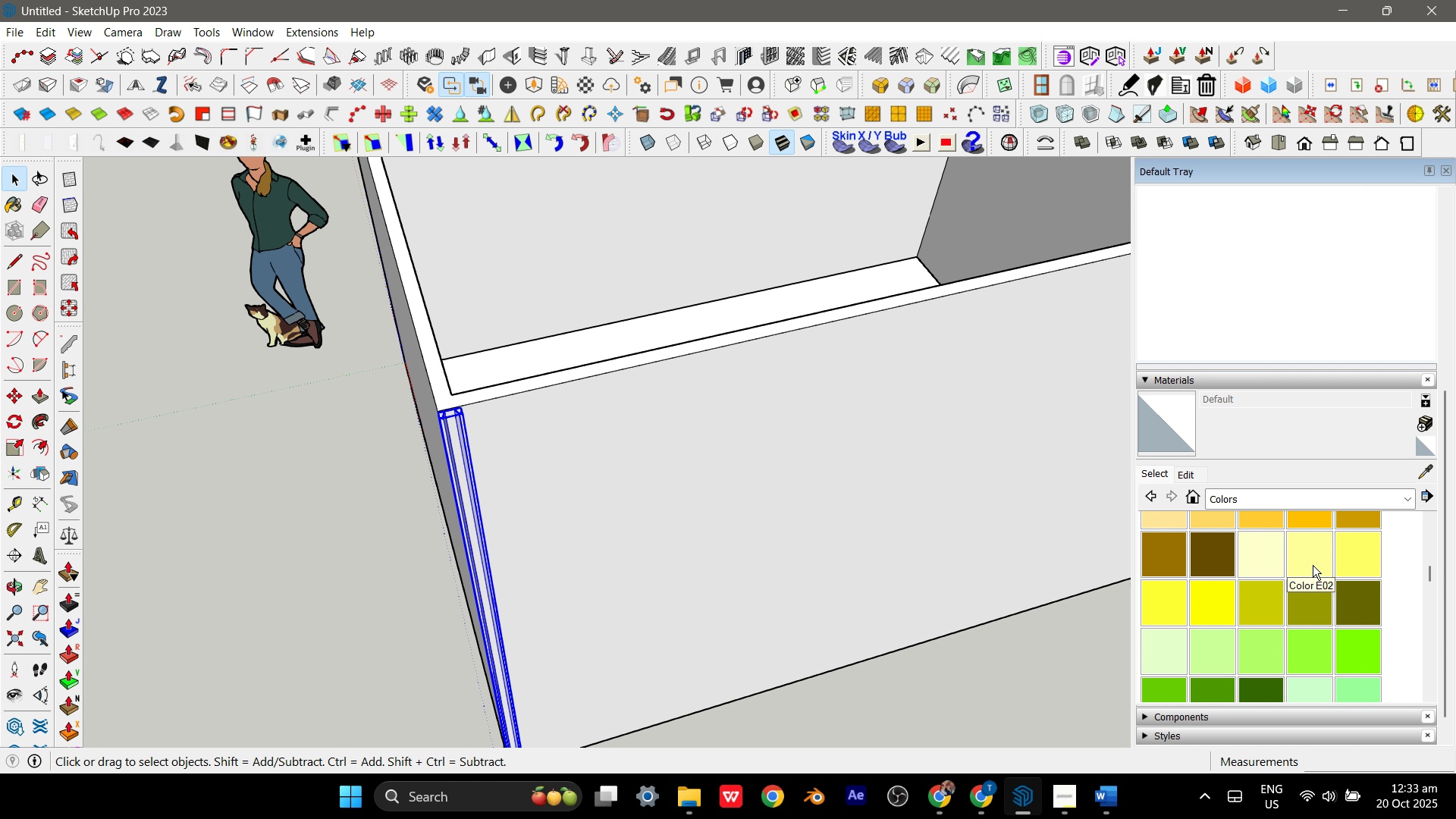 
scroll: coordinate [1305, 604], scroll_direction: down, amount: 5.0
 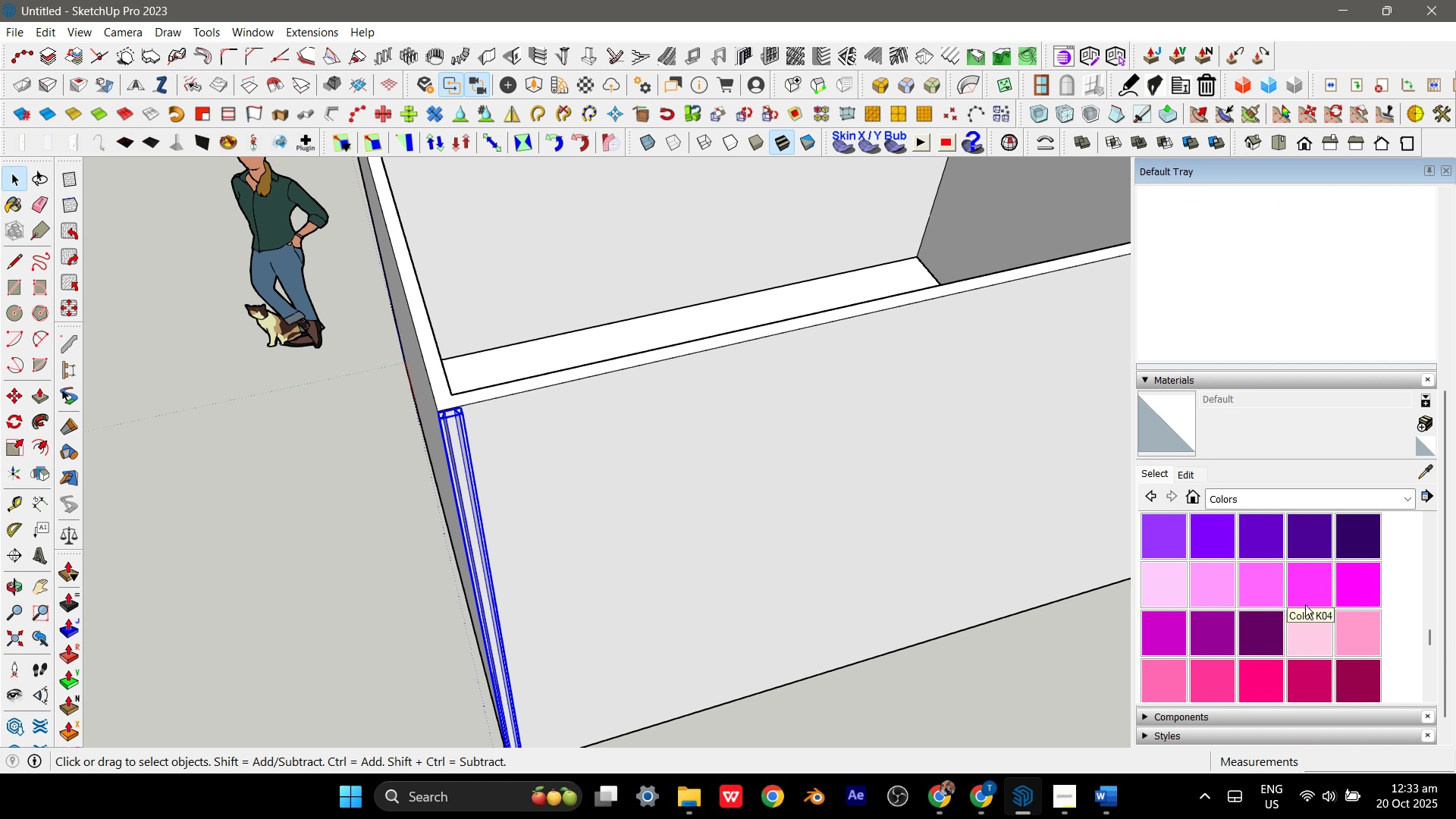 
scroll: coordinate [1305, 604], scroll_direction: up, amount: 5.0
 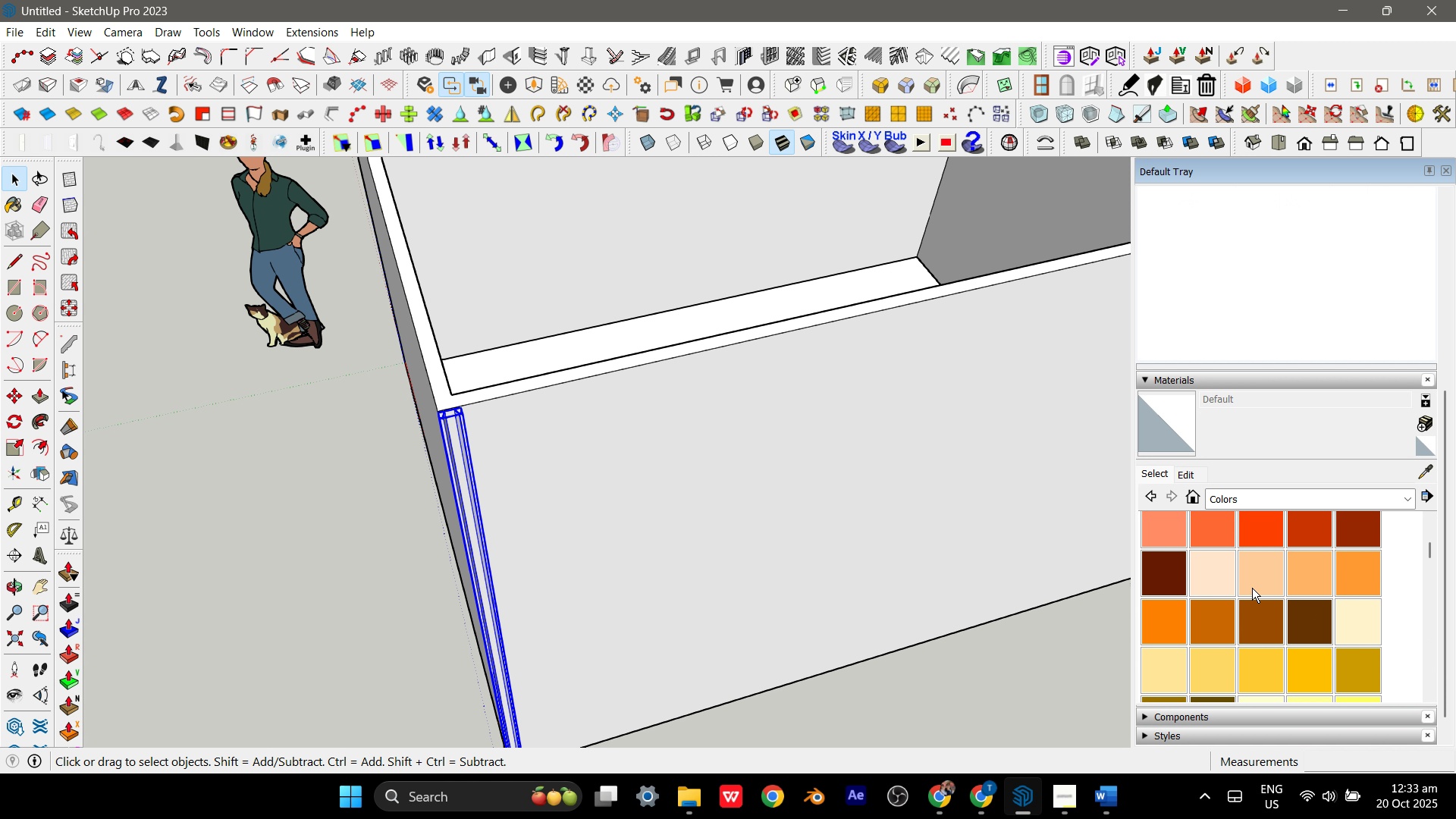 
left_click([1254, 584])
 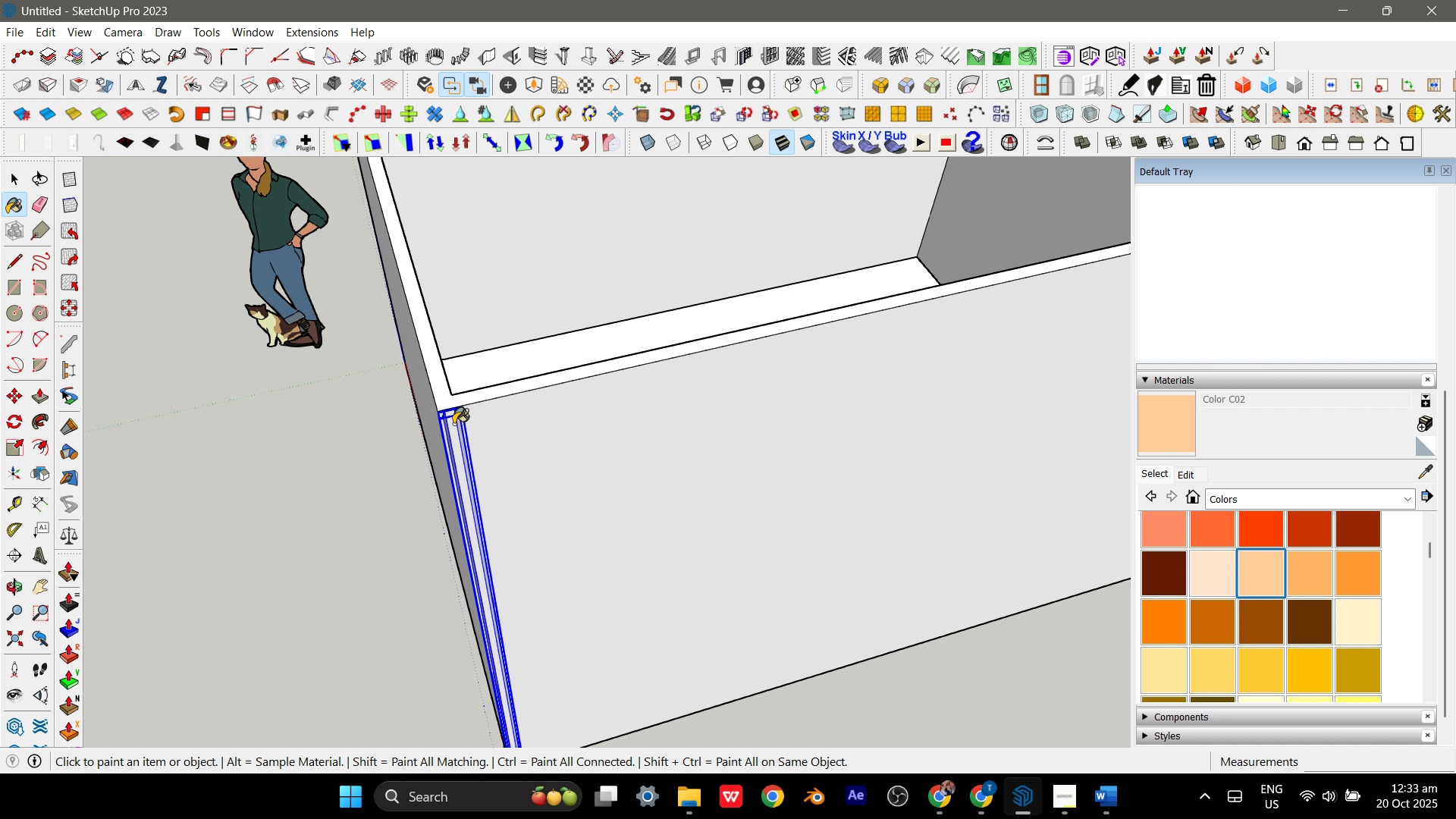 
left_click([453, 424])
 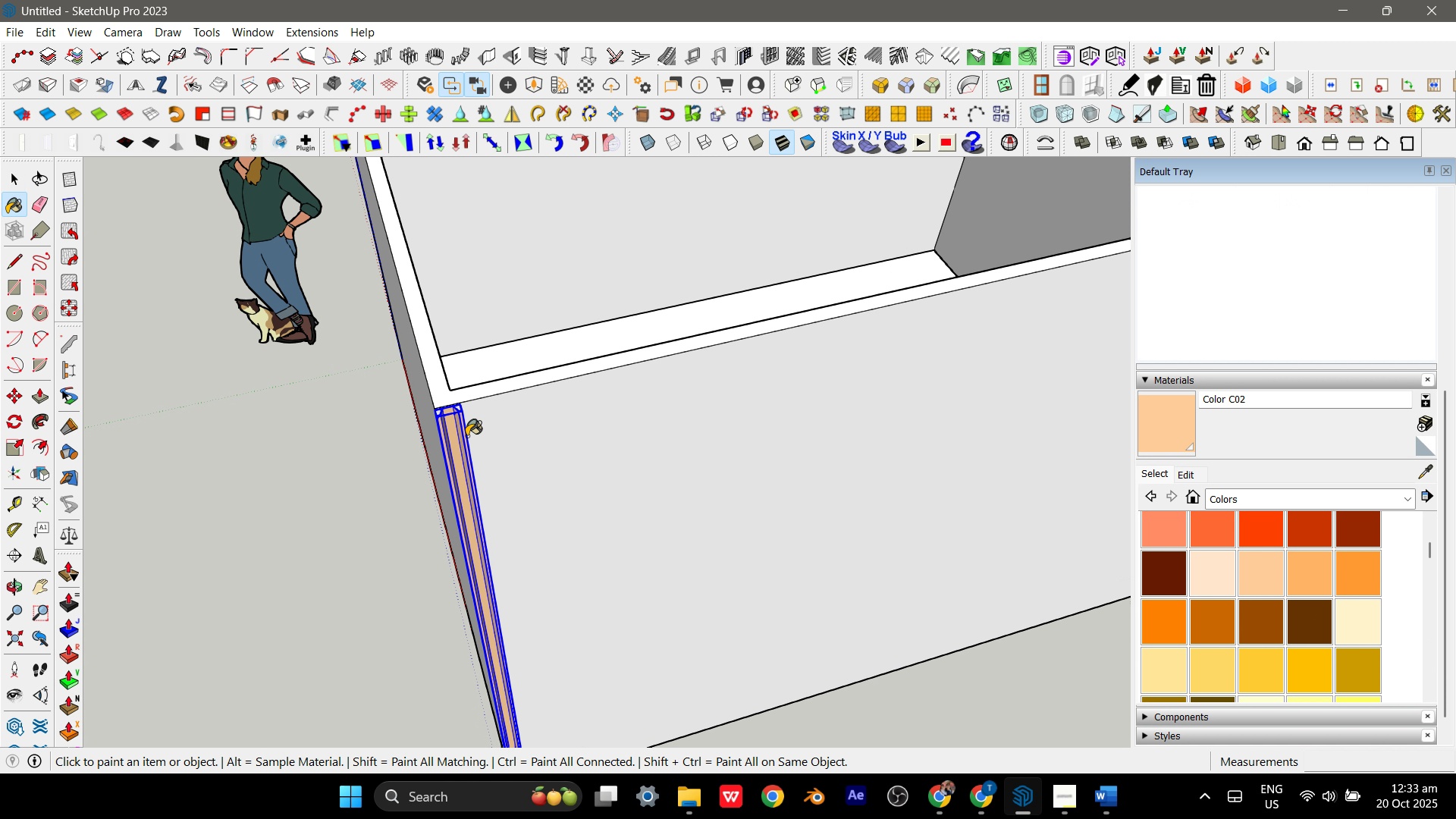 
scroll: coordinate [466, 437], scroll_direction: up, amount: 5.0
 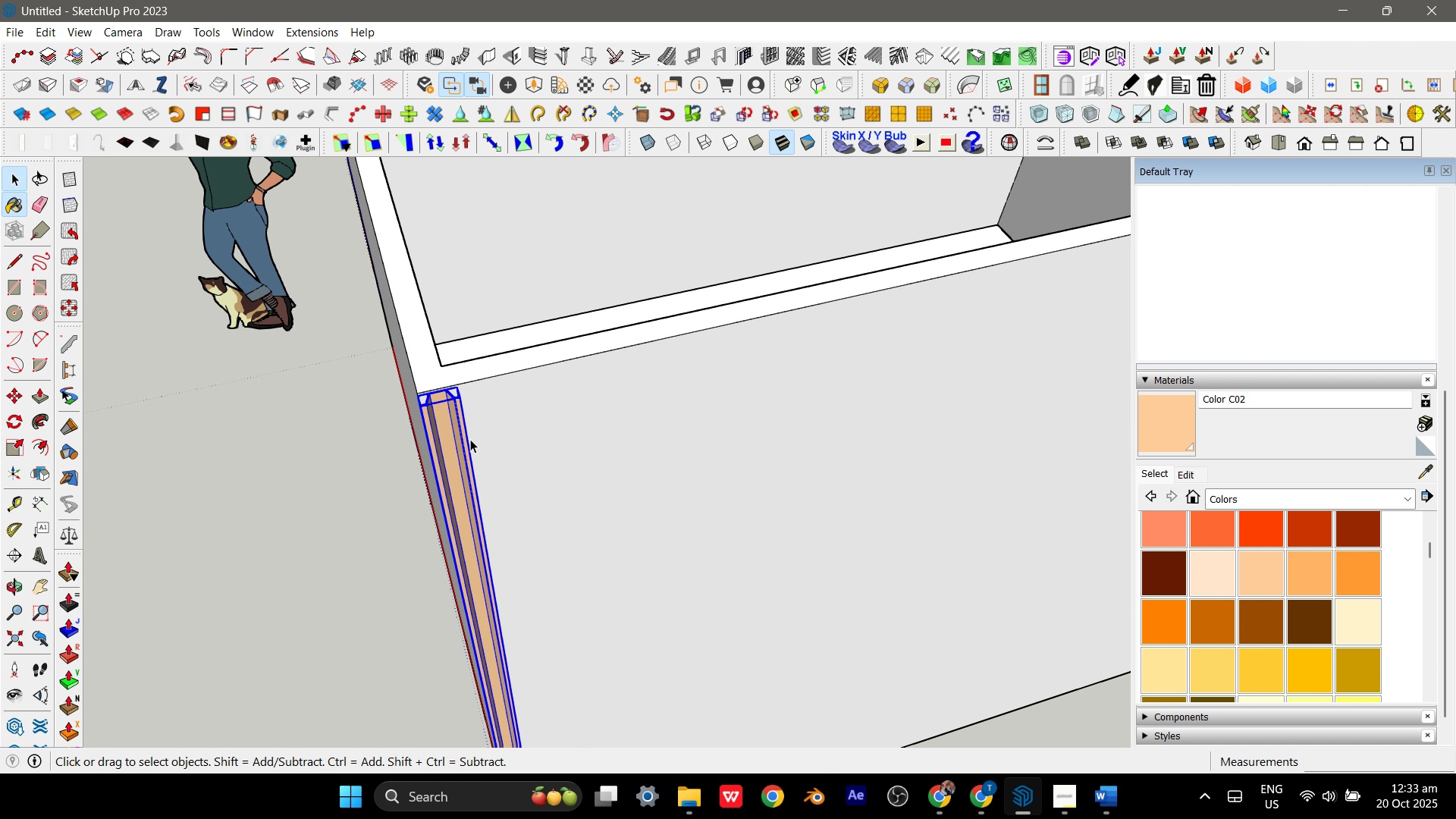 
key(Space)
 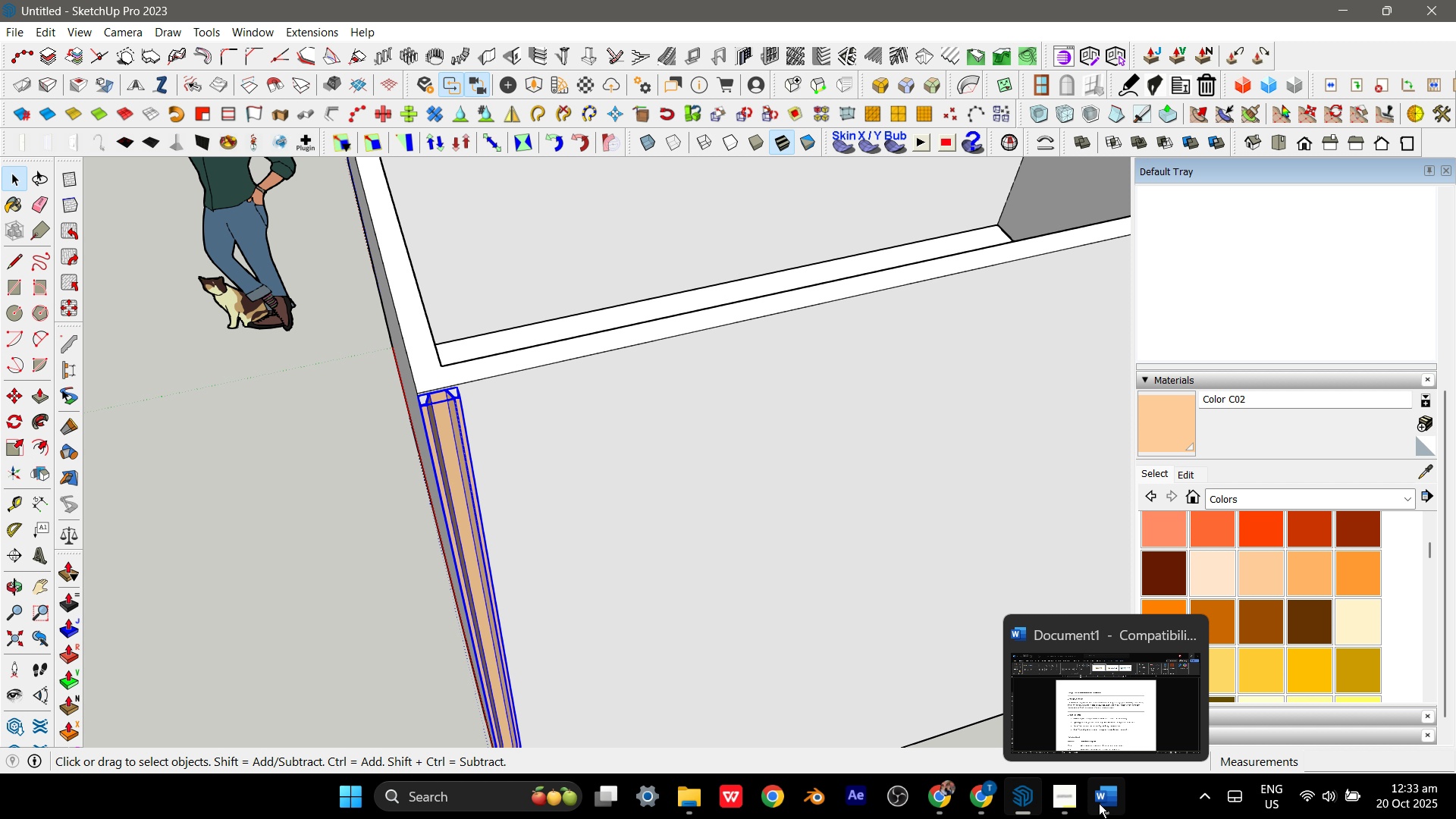 
left_click([1081, 804])